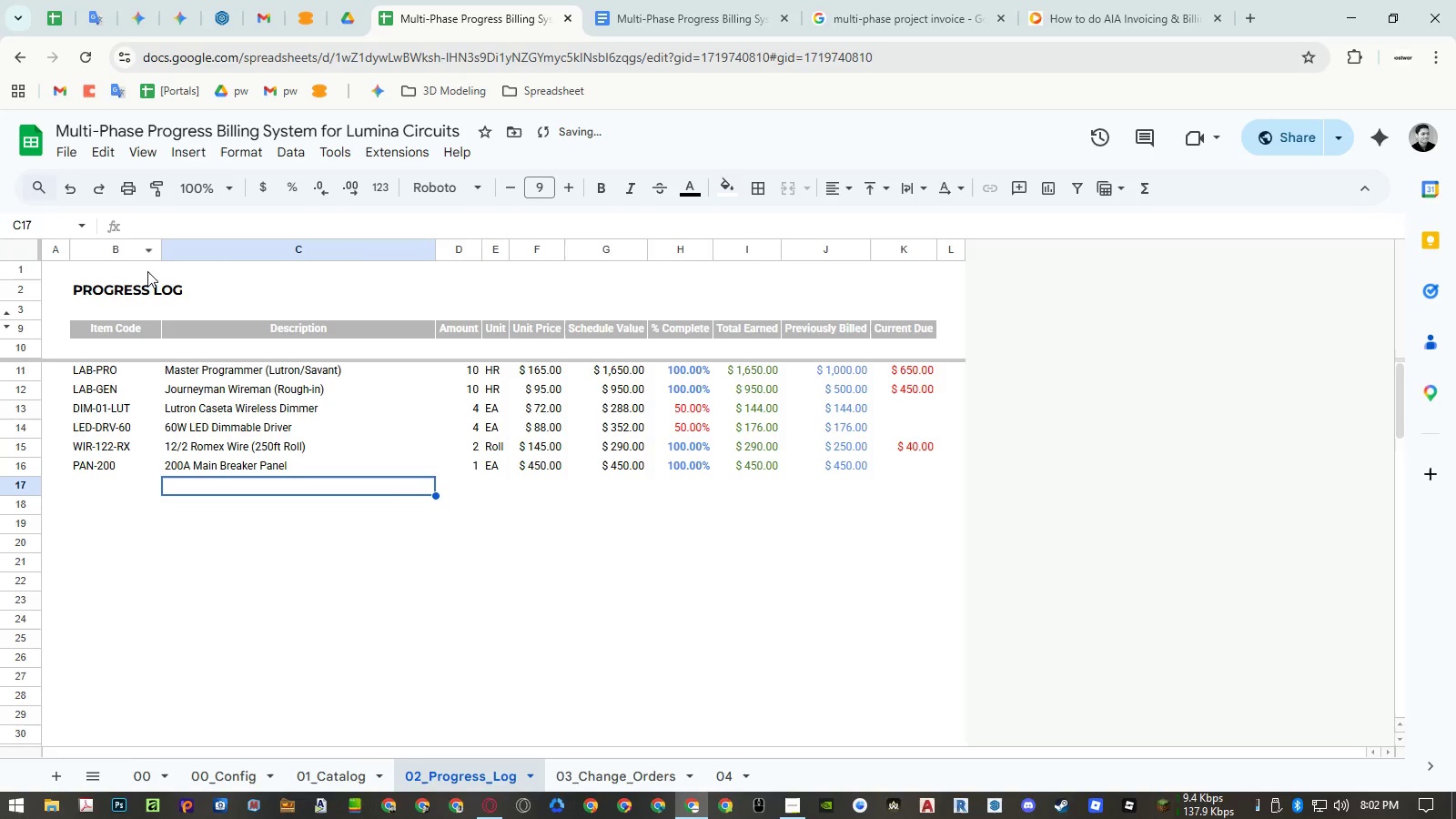 
left_click([132, 286])
 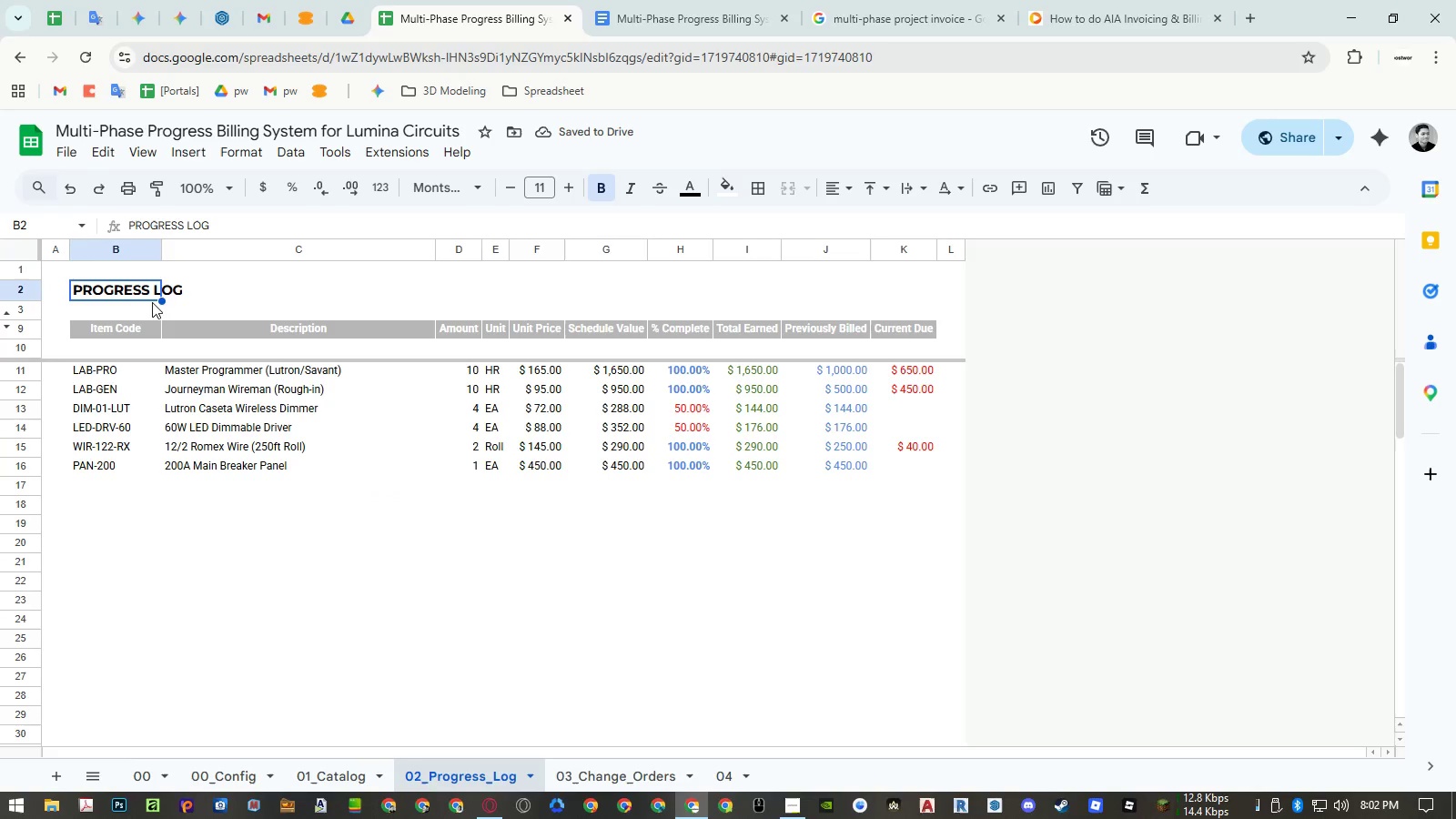 
key(Control+ControlLeft)
 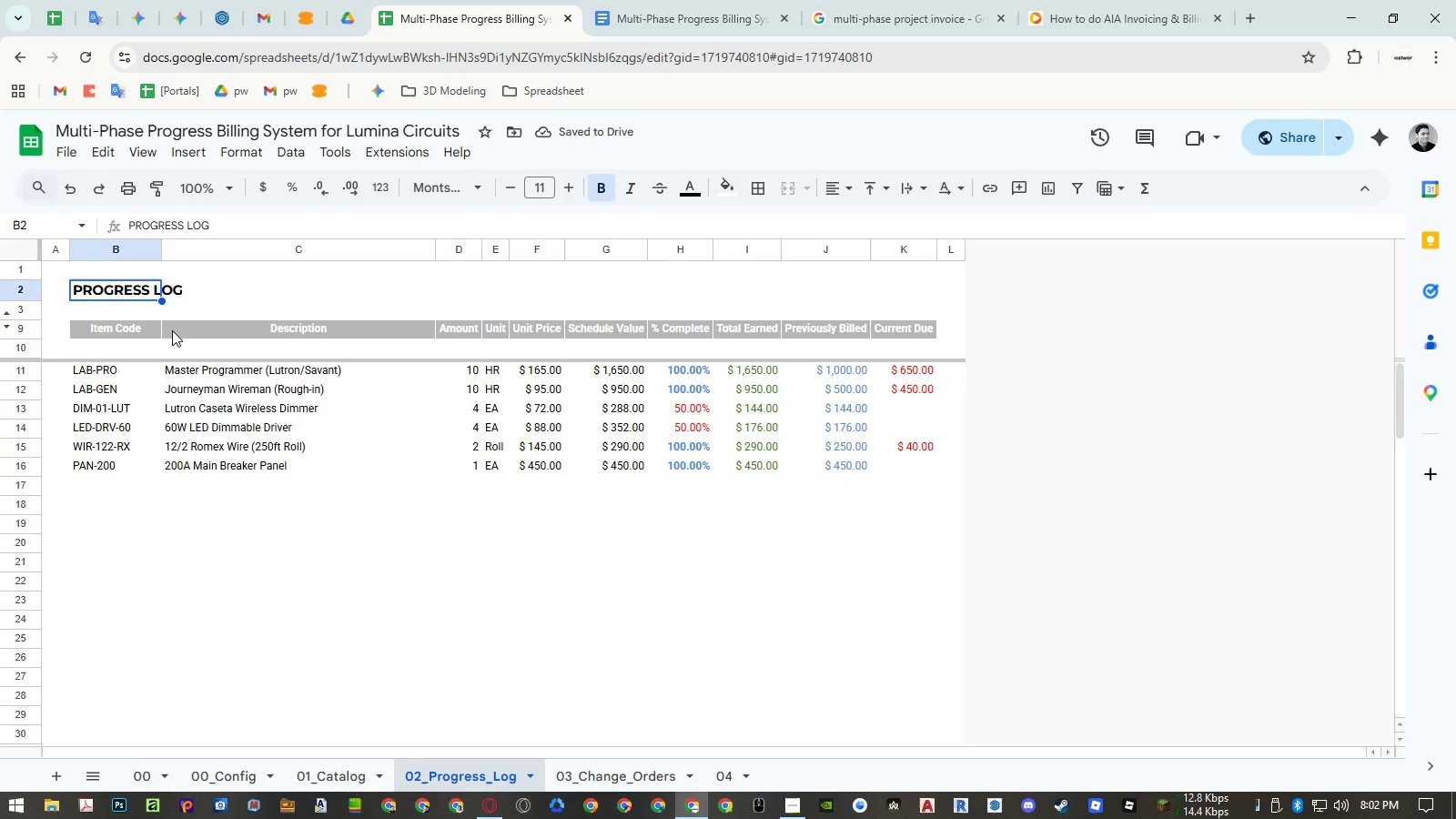 
key(Control+C)
 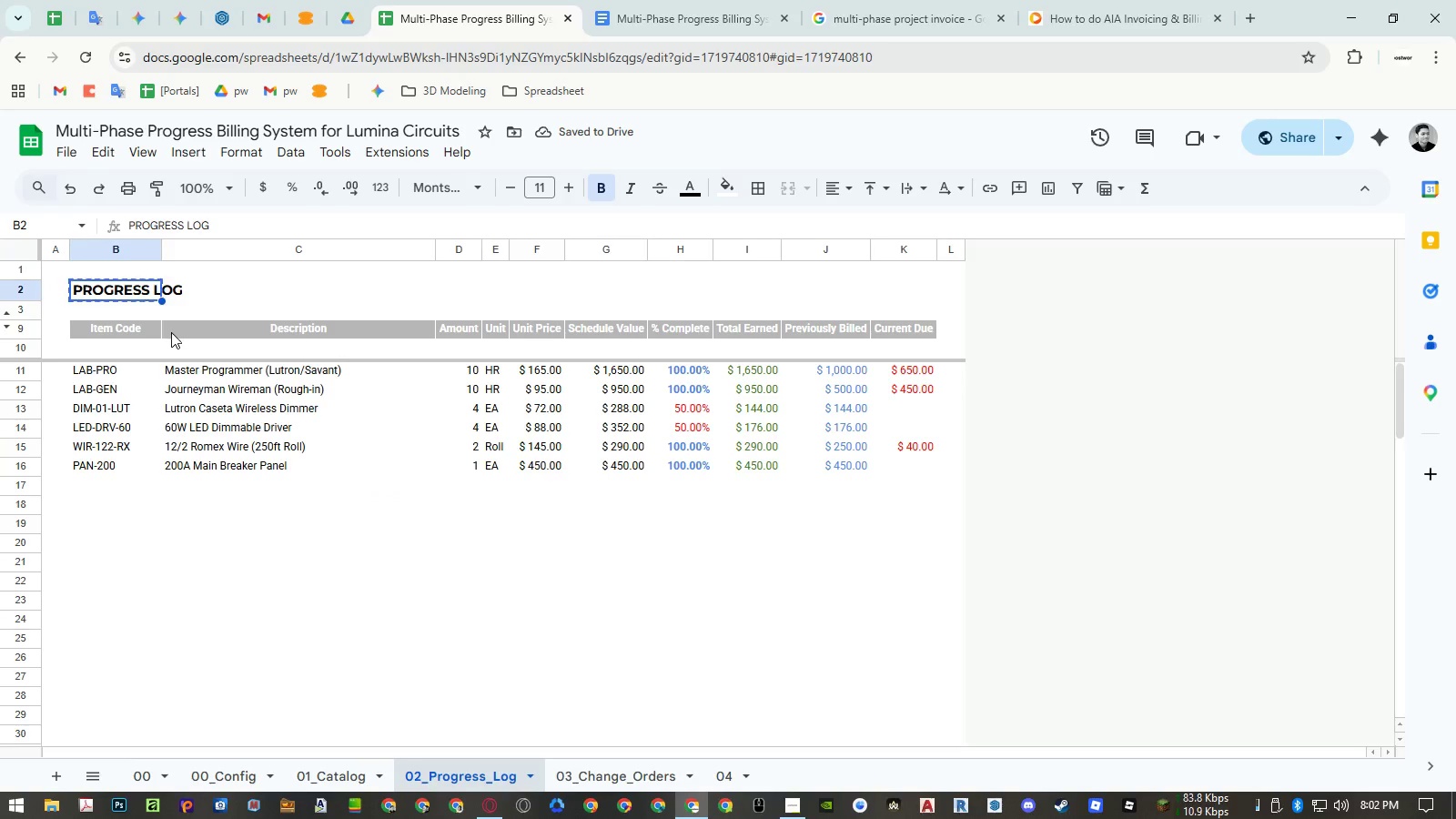 
key(Delete)
 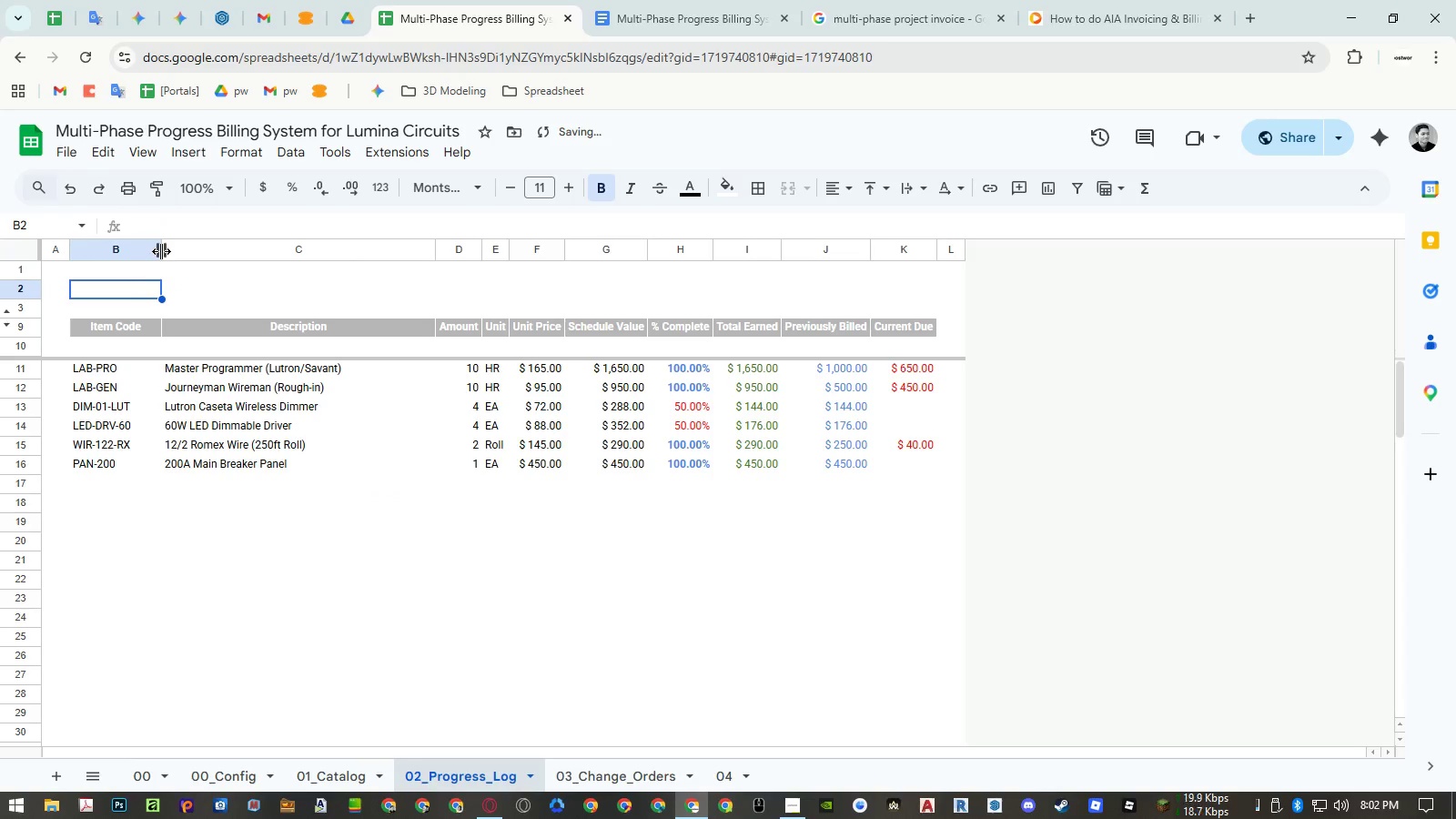 
double_click([162, 252])
 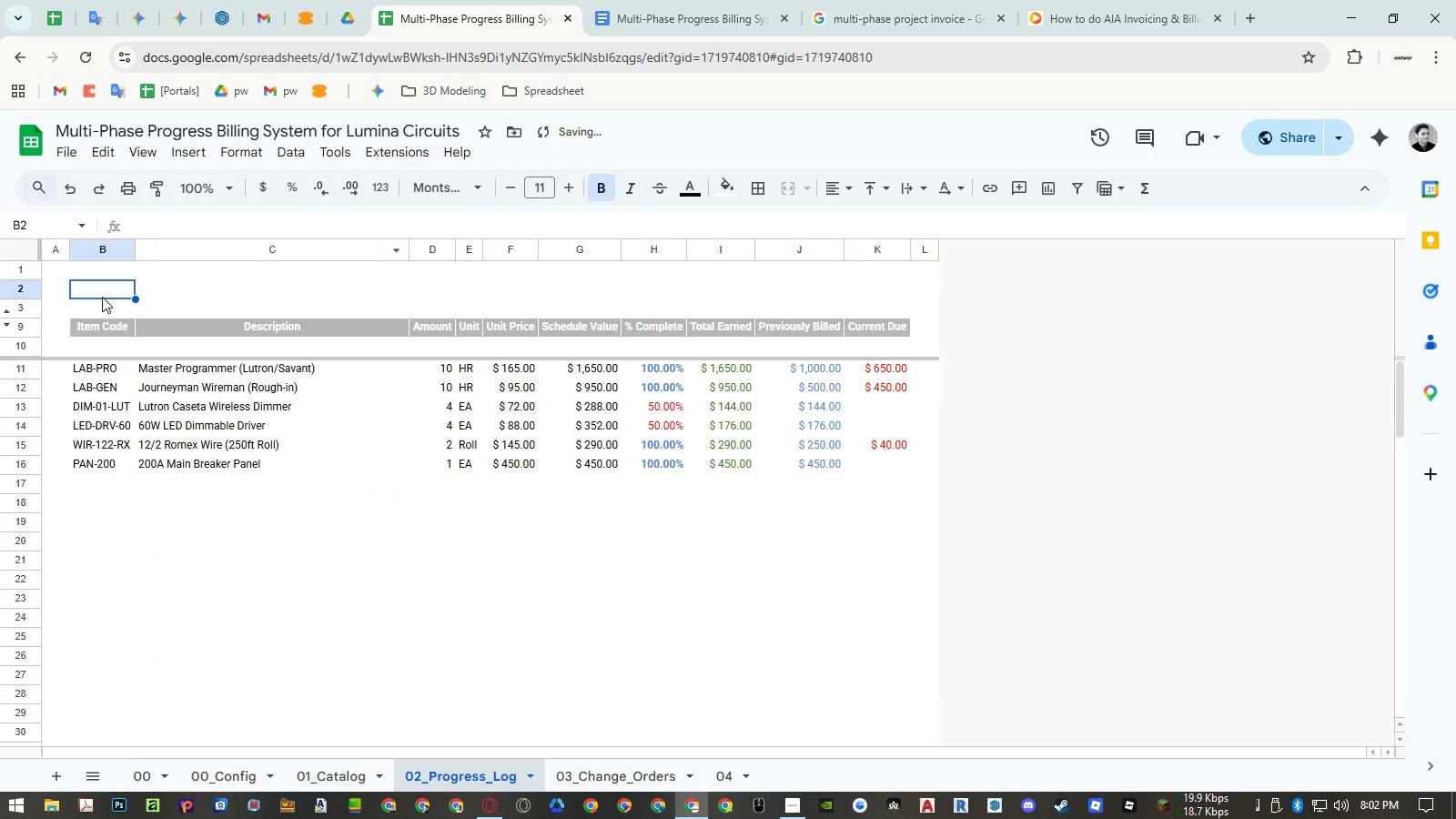 
left_click([102, 297])
 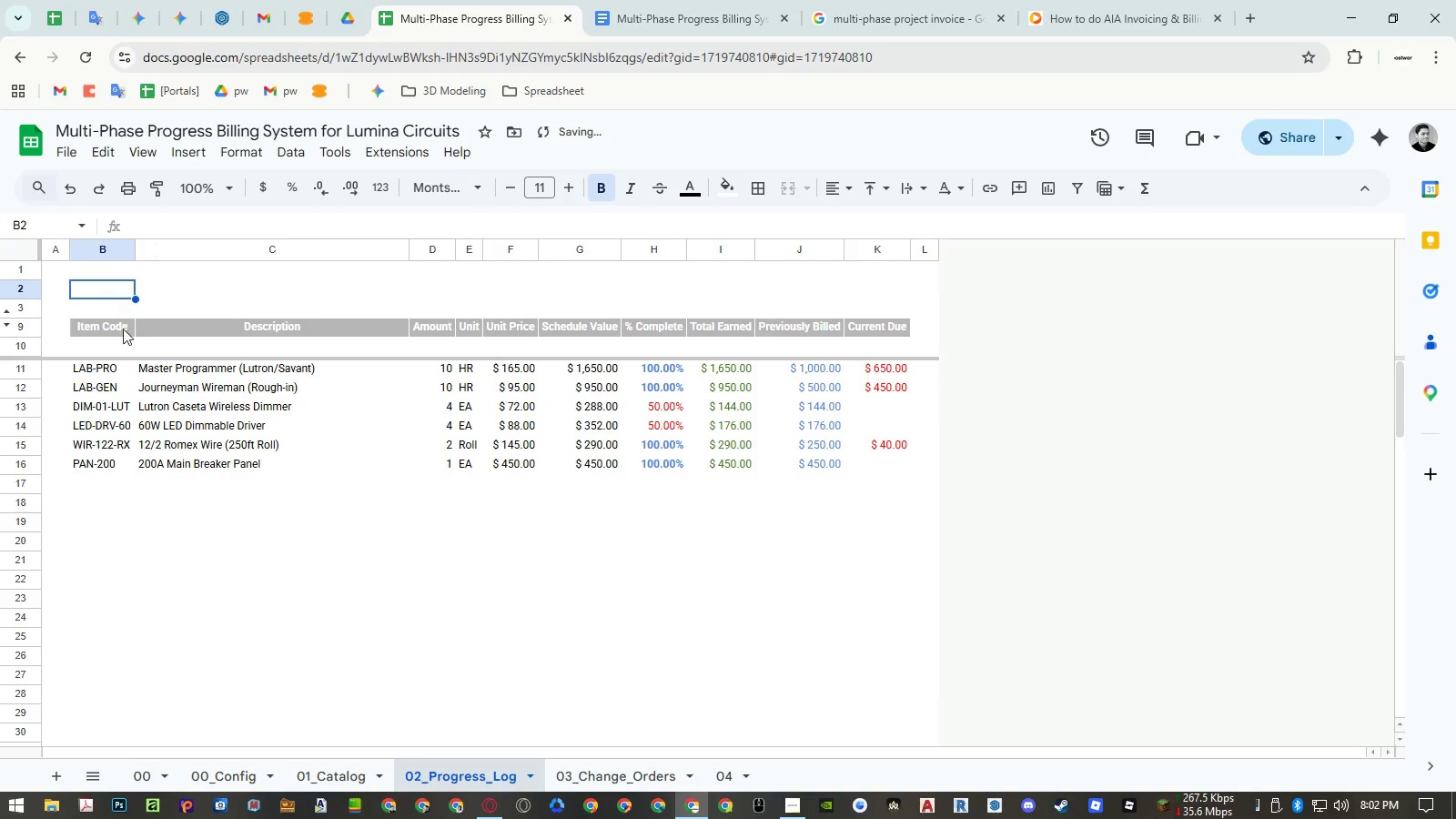 
key(Control+ControlLeft)
 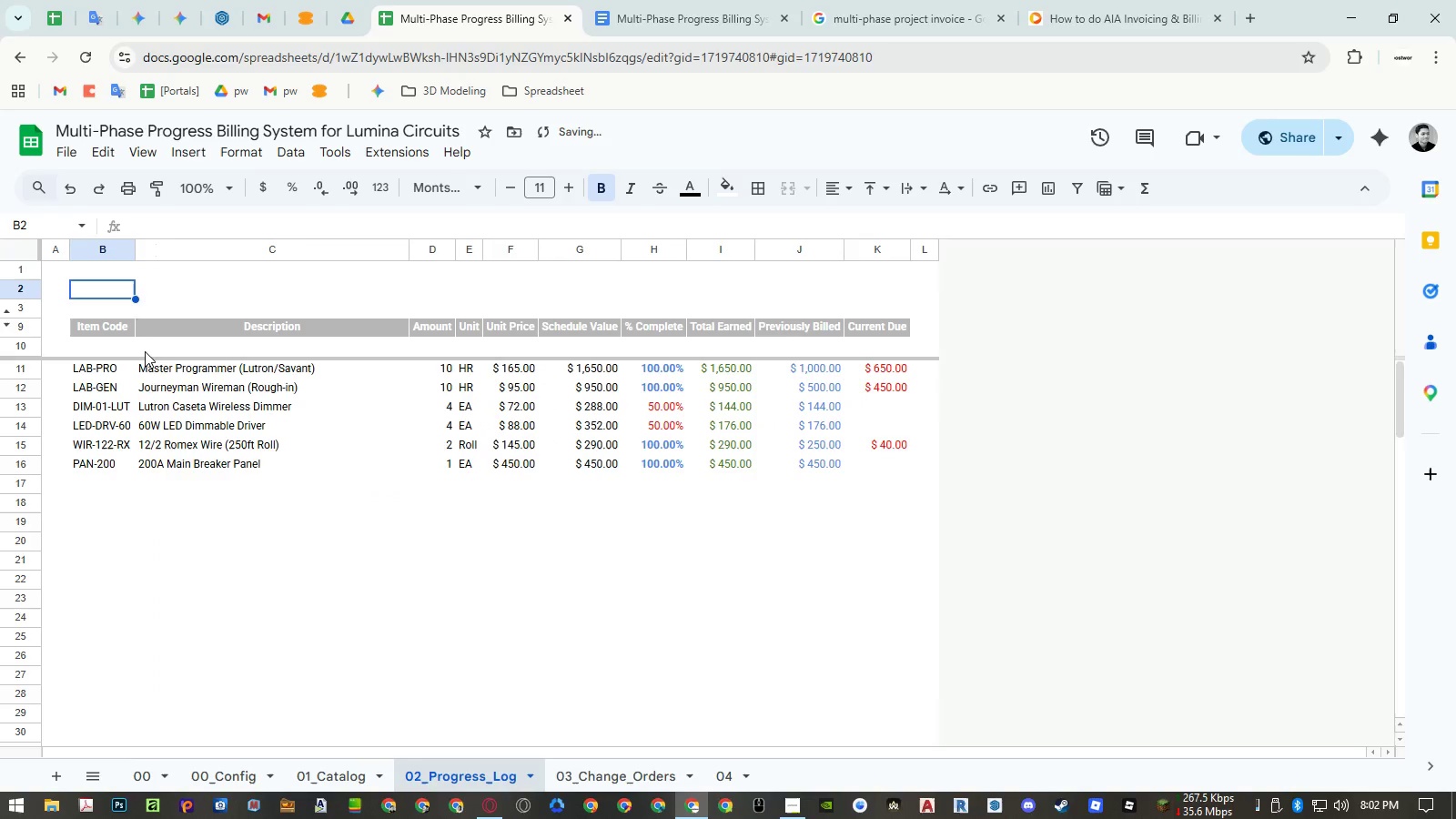 
key(Control+Shift+ShiftLeft)
 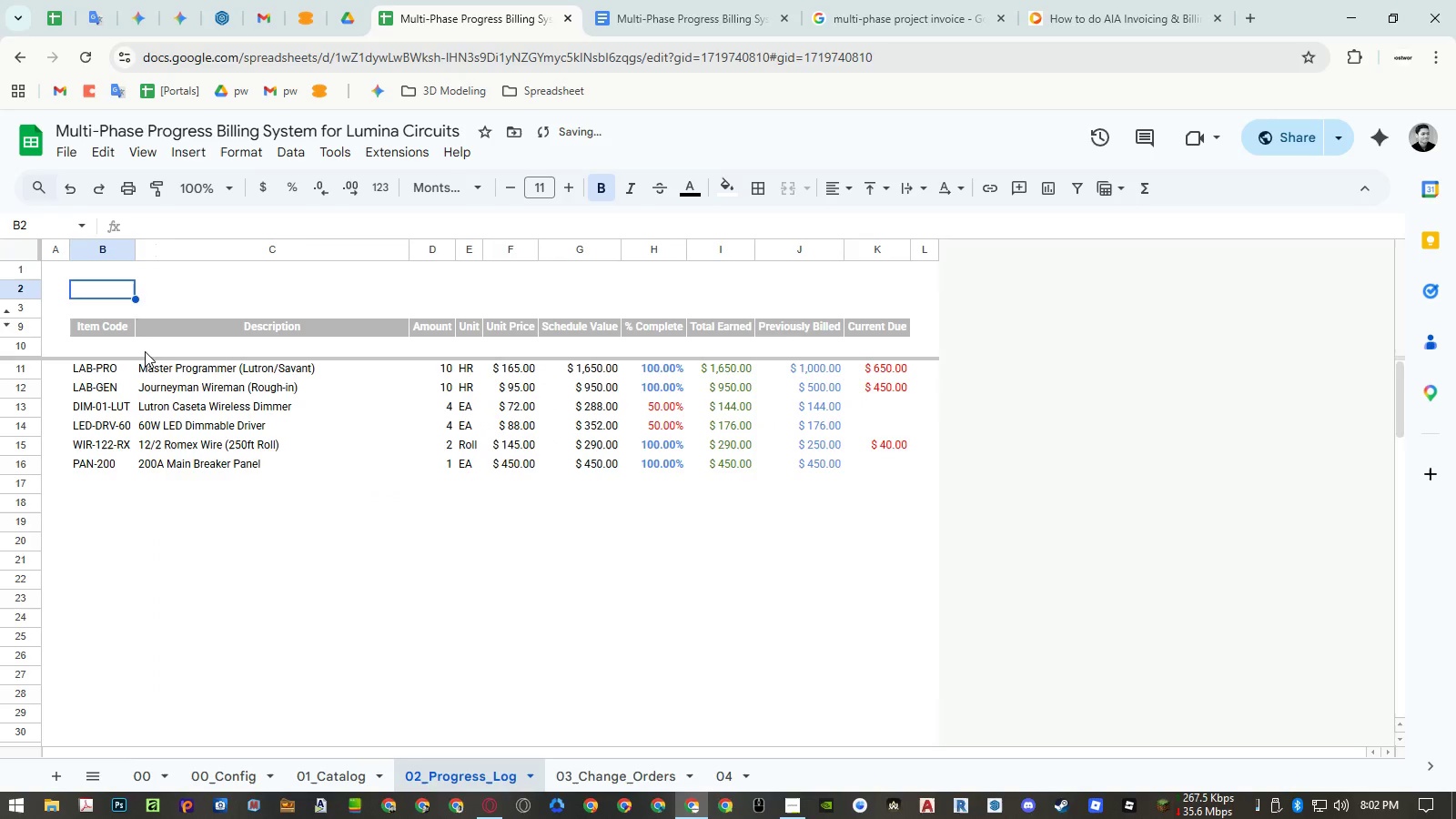 
key(Control+Shift+V)
 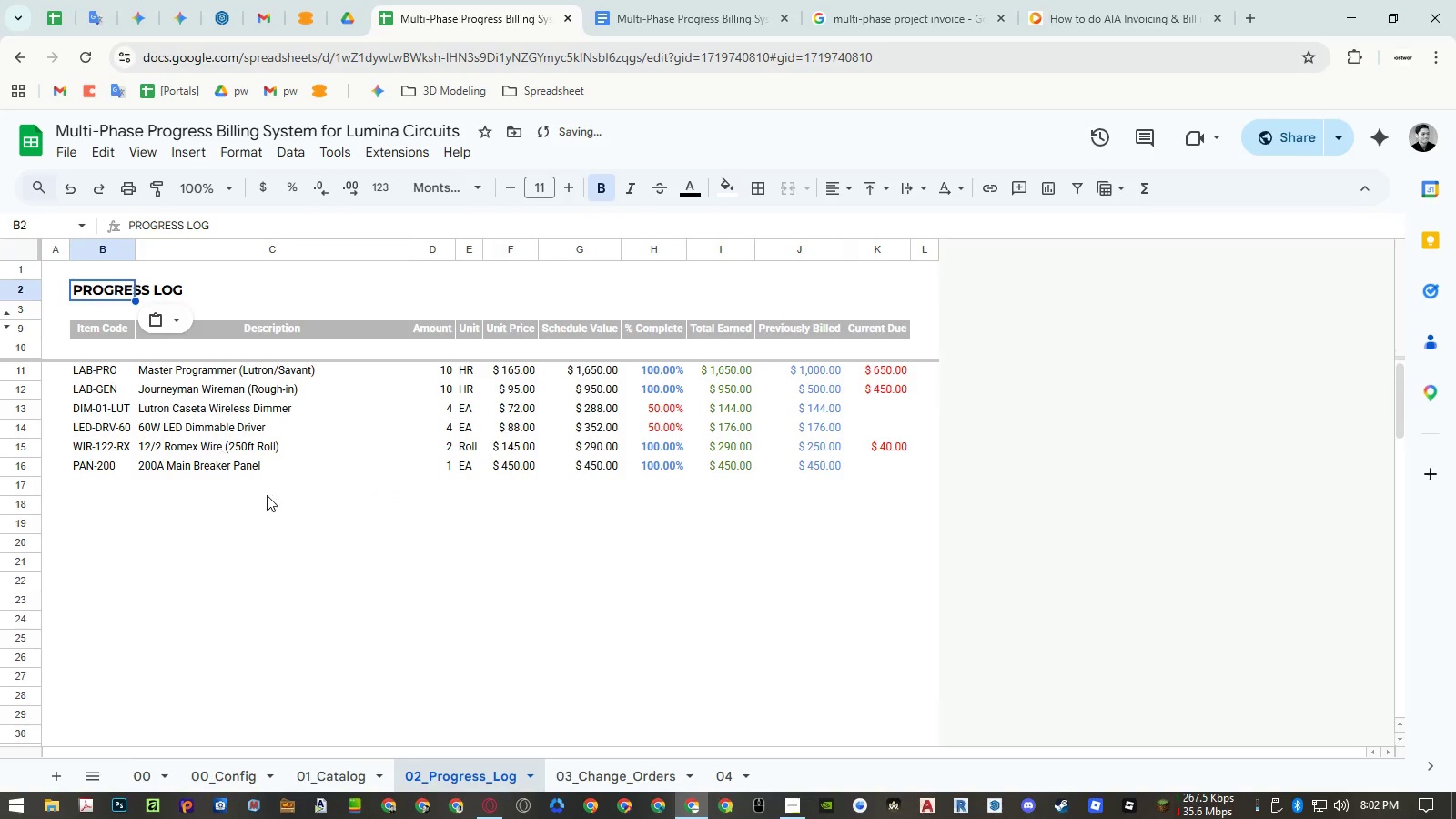 
left_click([289, 510])
 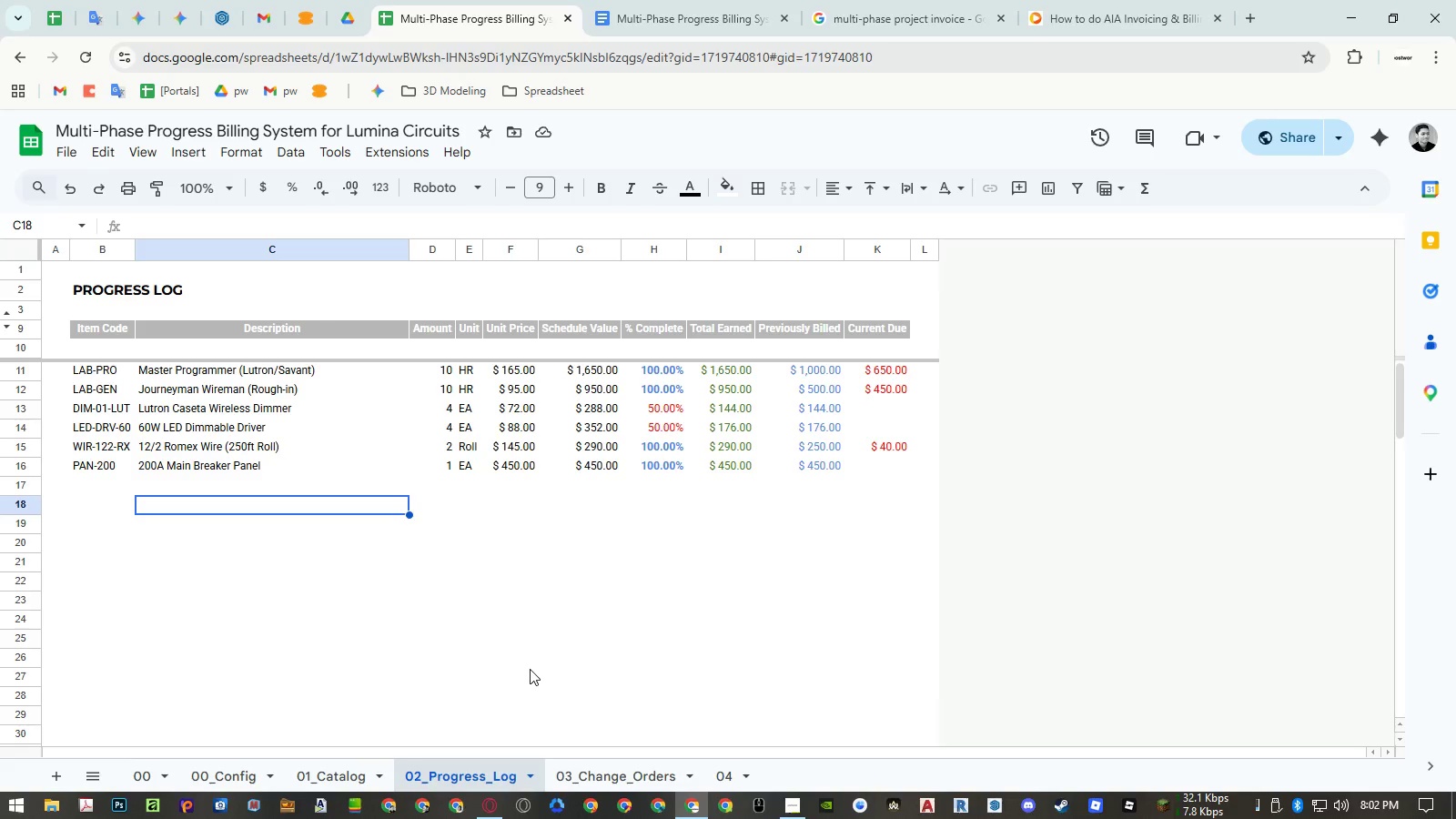 
wait(22.3)
 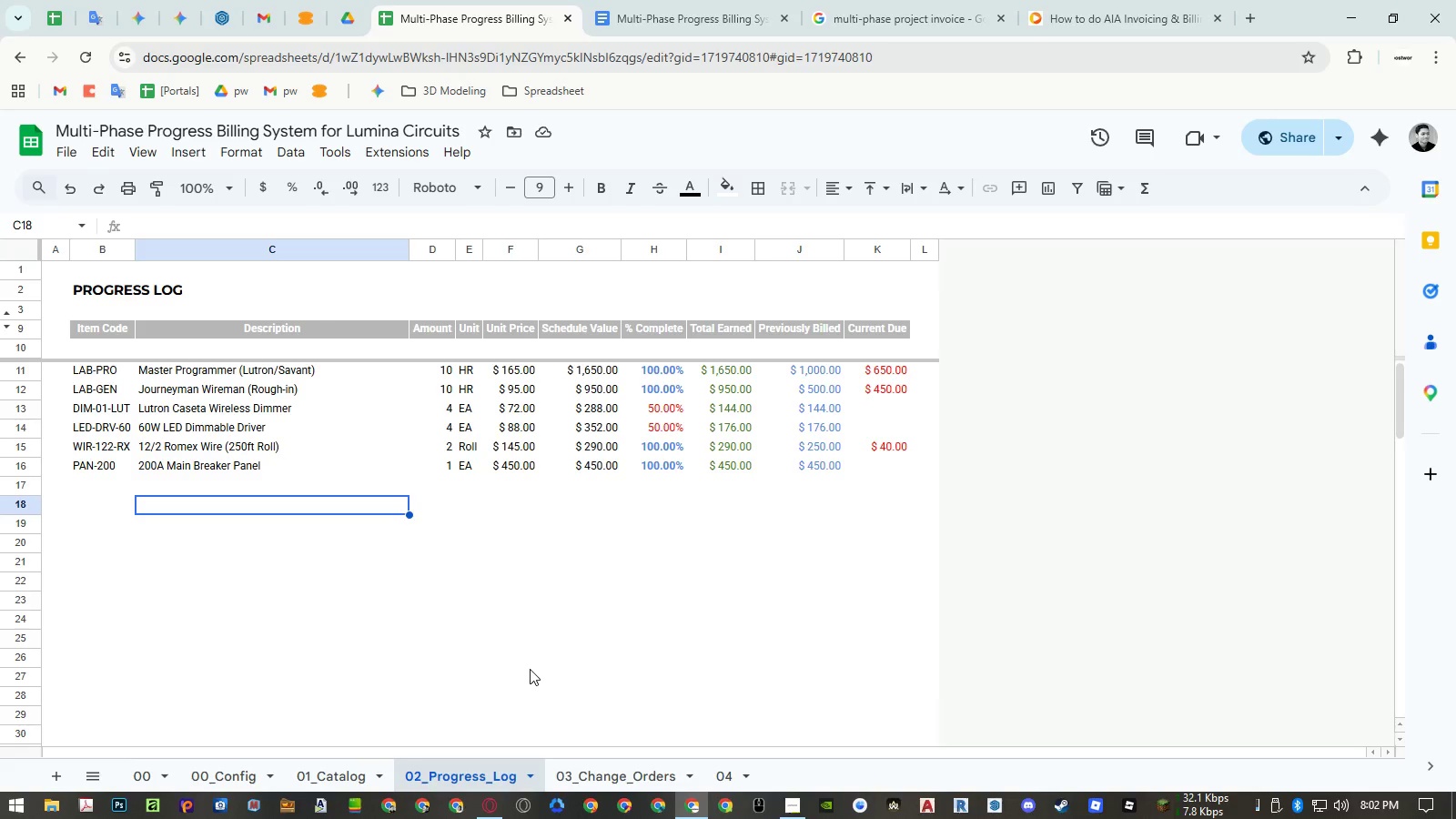 
left_click([796, 800])